 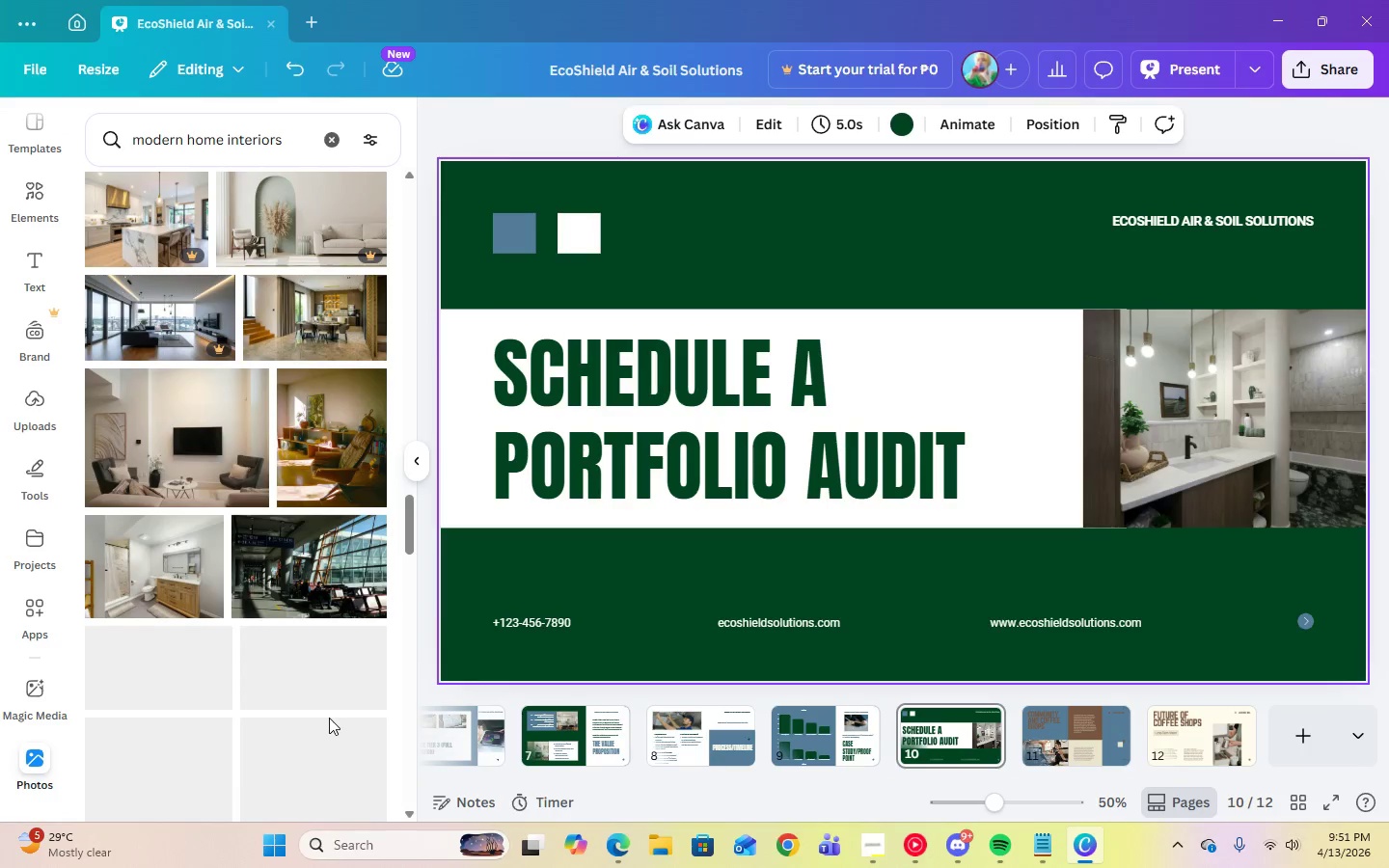 
scroll: coordinate [330, 710], scroll_direction: down, amount: 8.0
 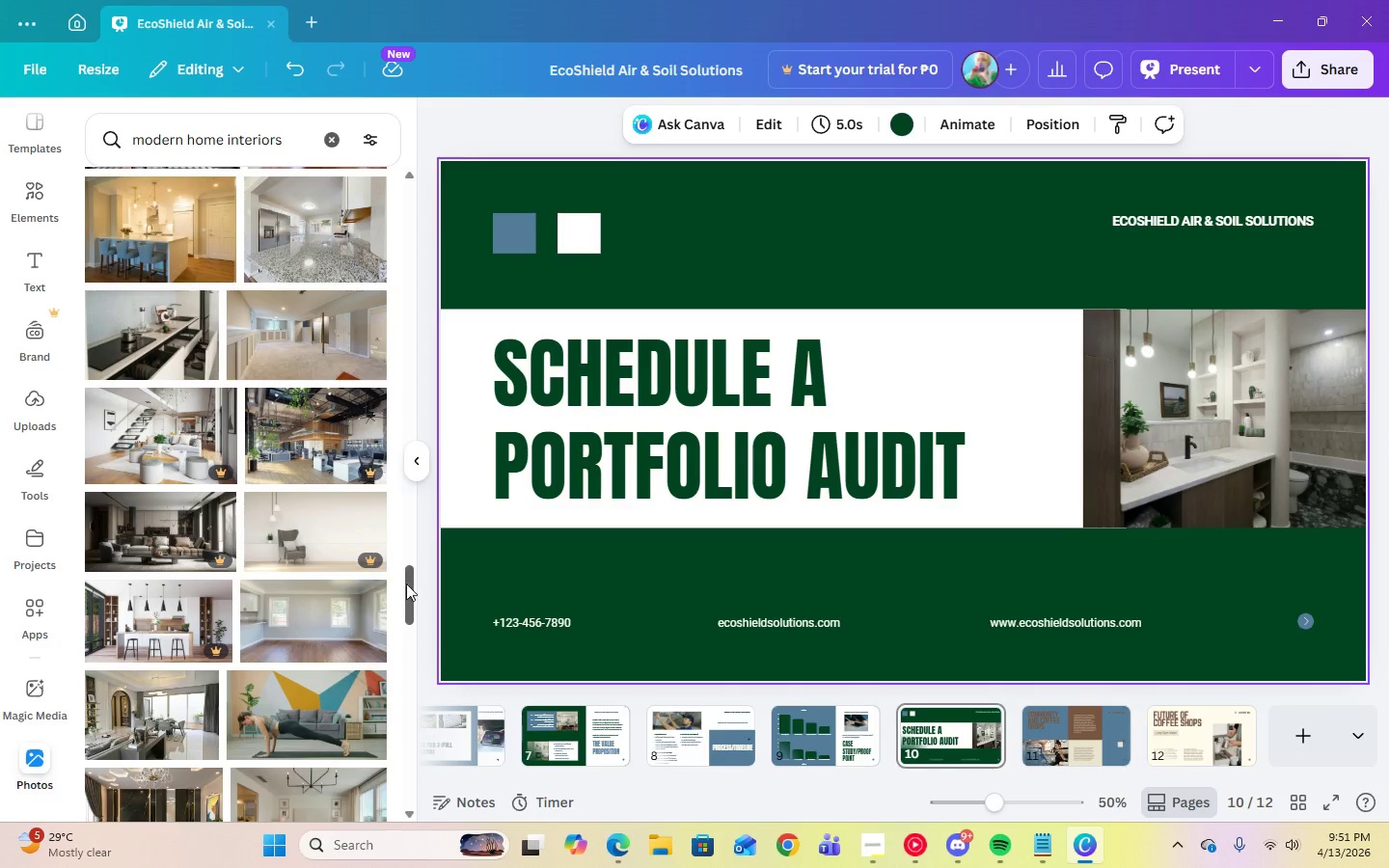 
left_click_drag(start_coordinate=[408, 595], to_coordinate=[399, 674])
 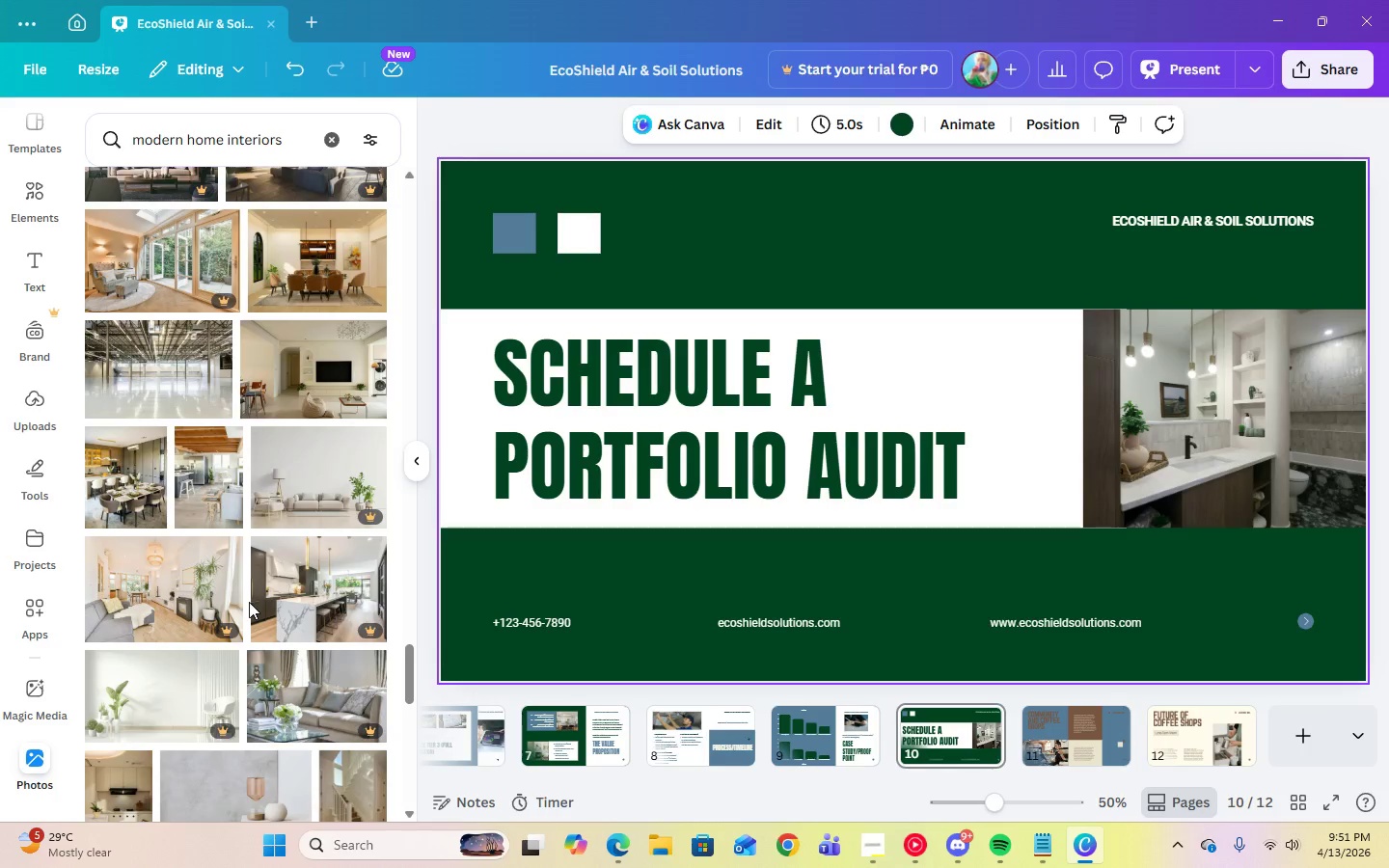 
scroll: coordinate [274, 621], scroll_direction: down, amount: 14.0
 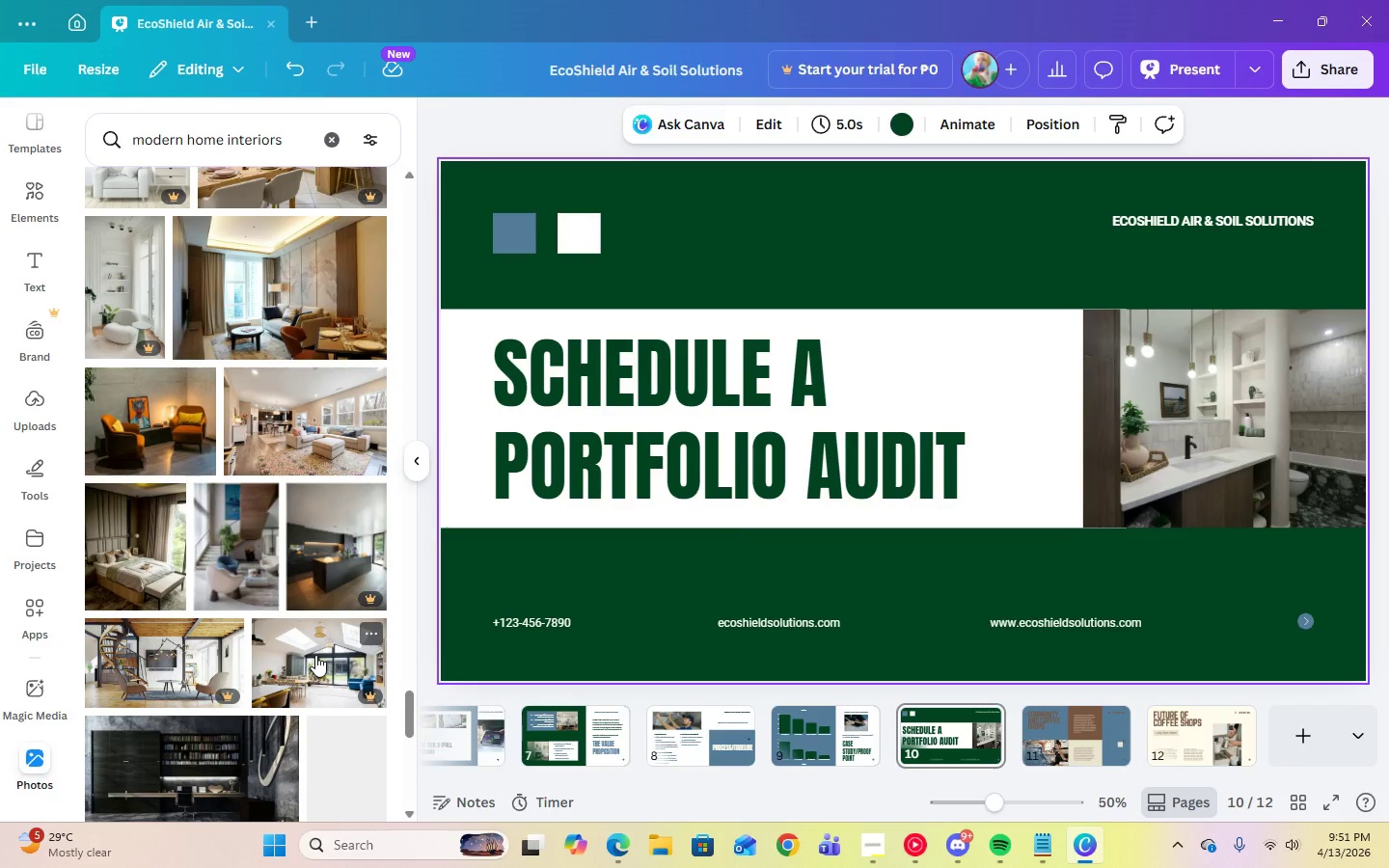 
scroll: coordinate [313, 647], scroll_direction: down, amount: 10.0
 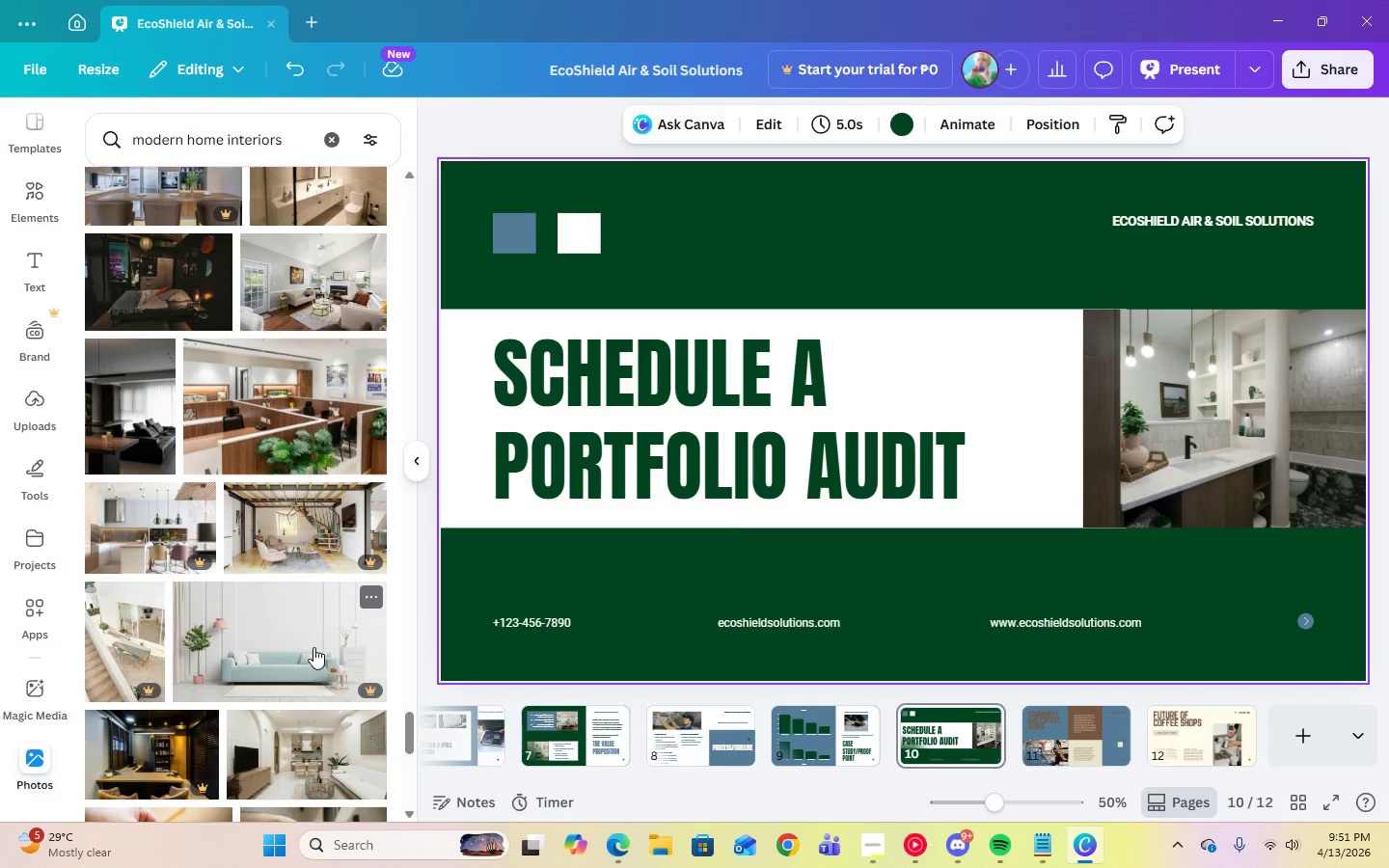 
scroll: coordinate [313, 643], scroll_direction: down, amount: 5.0
 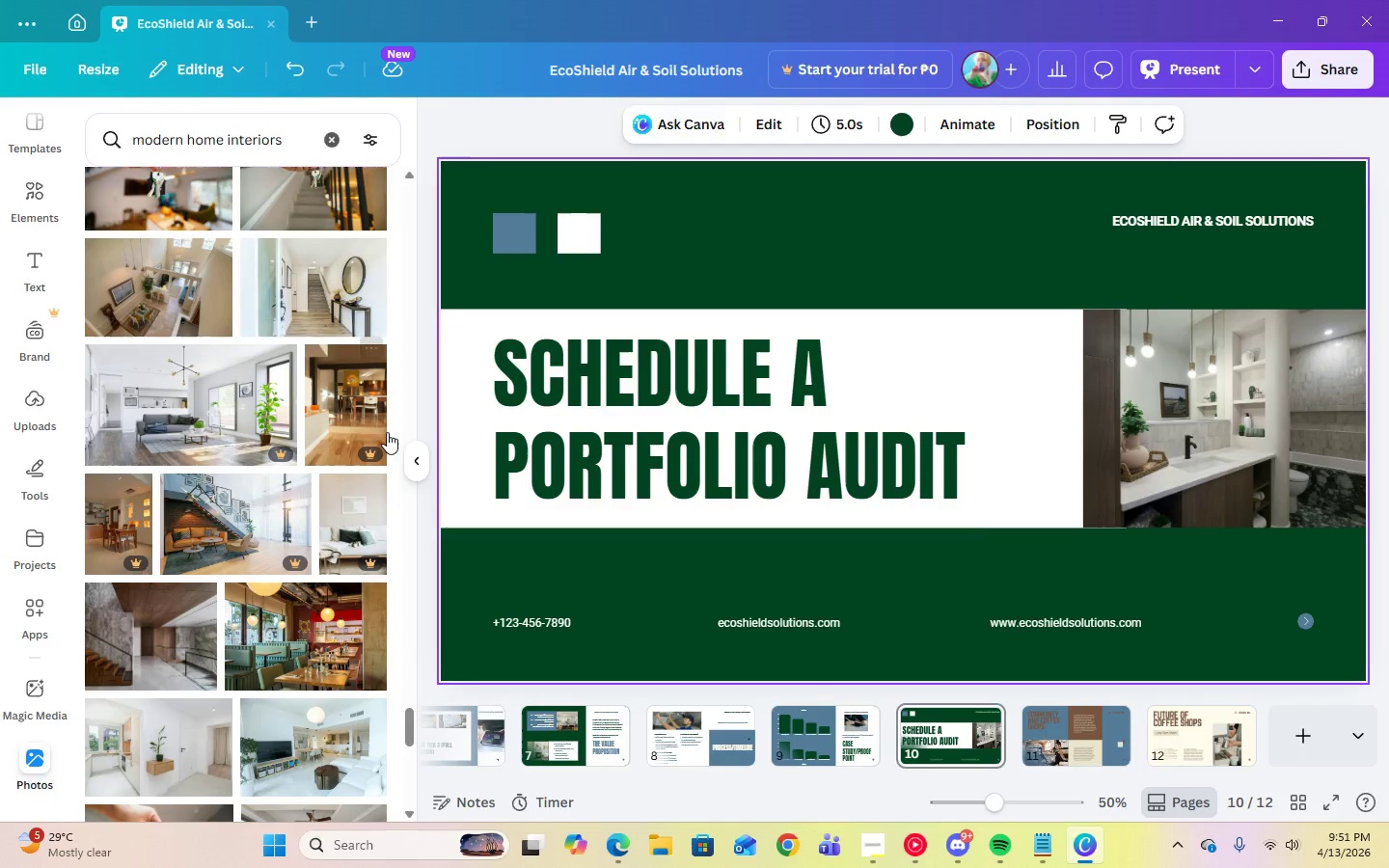 
left_click([408, 457])
 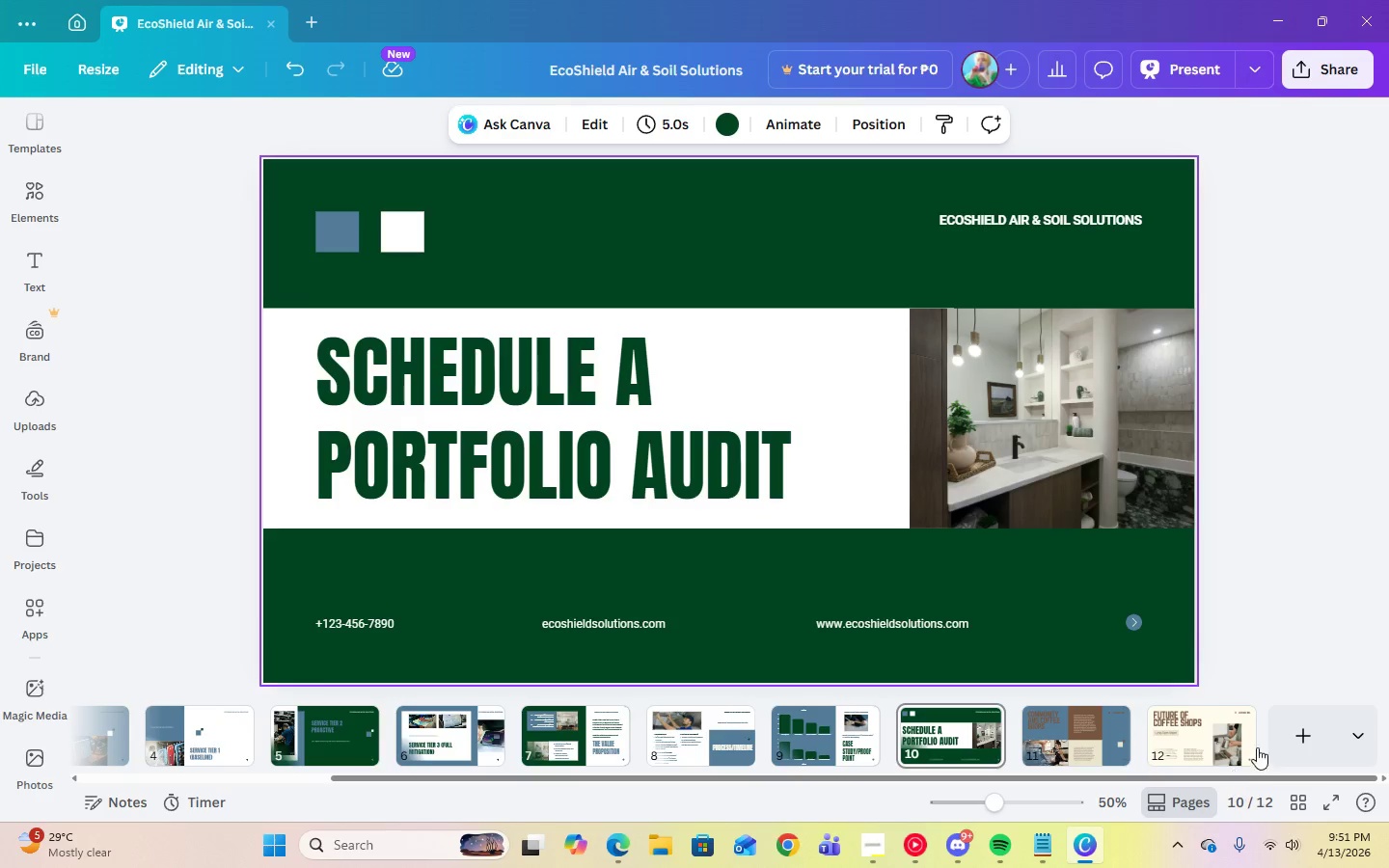 
left_click([1216, 733])
 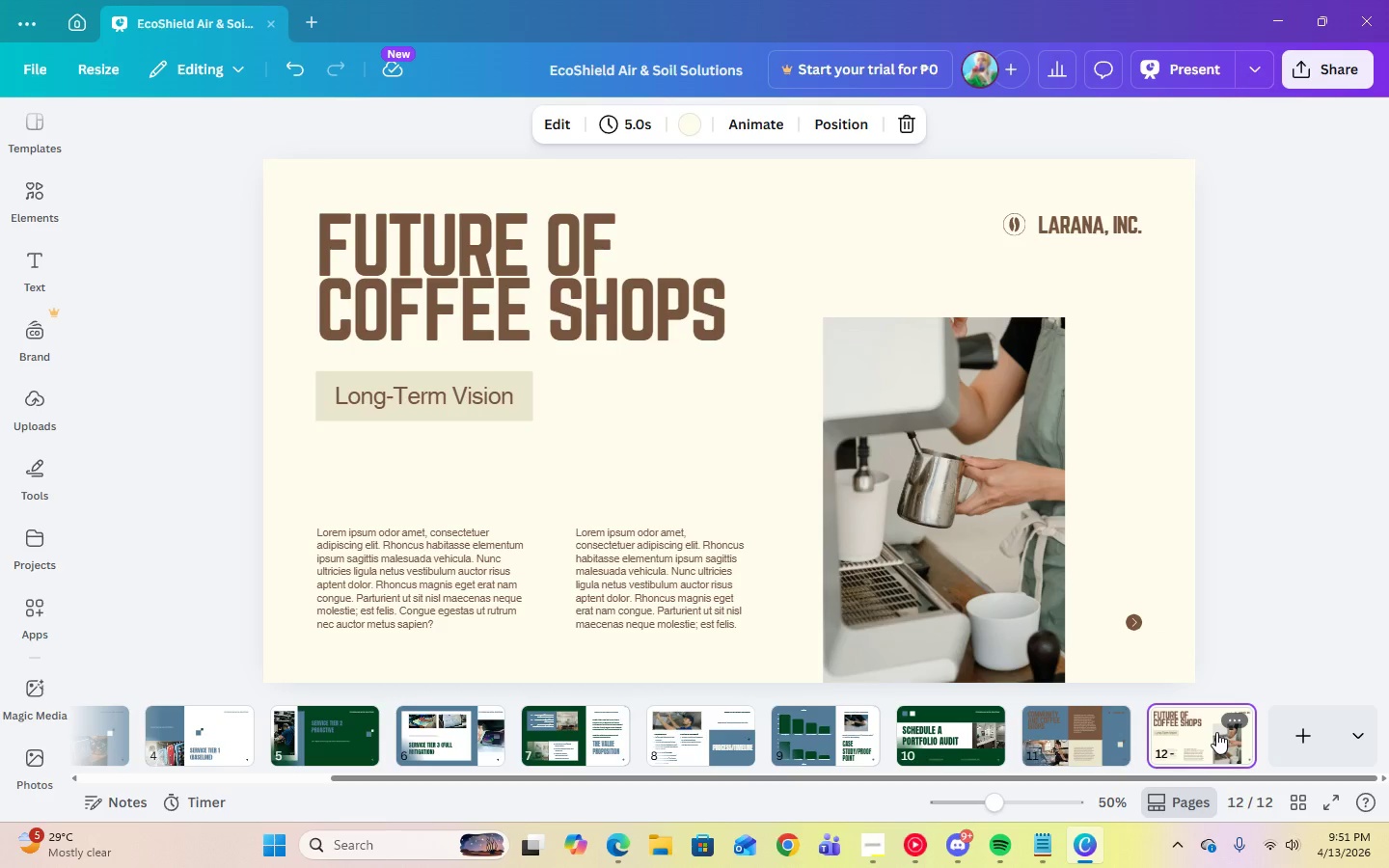 
key(Delete)
 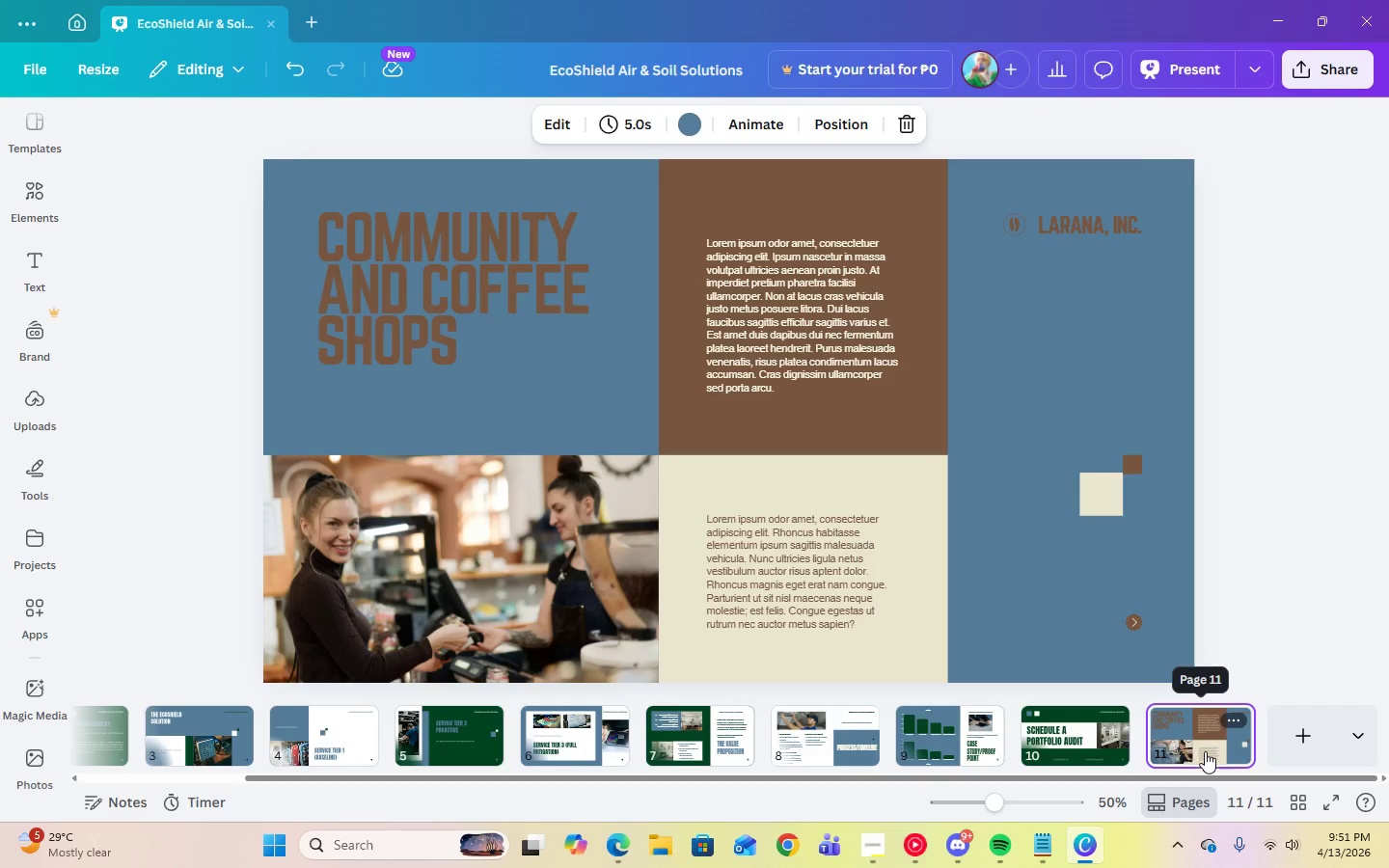 
key(Delete)
 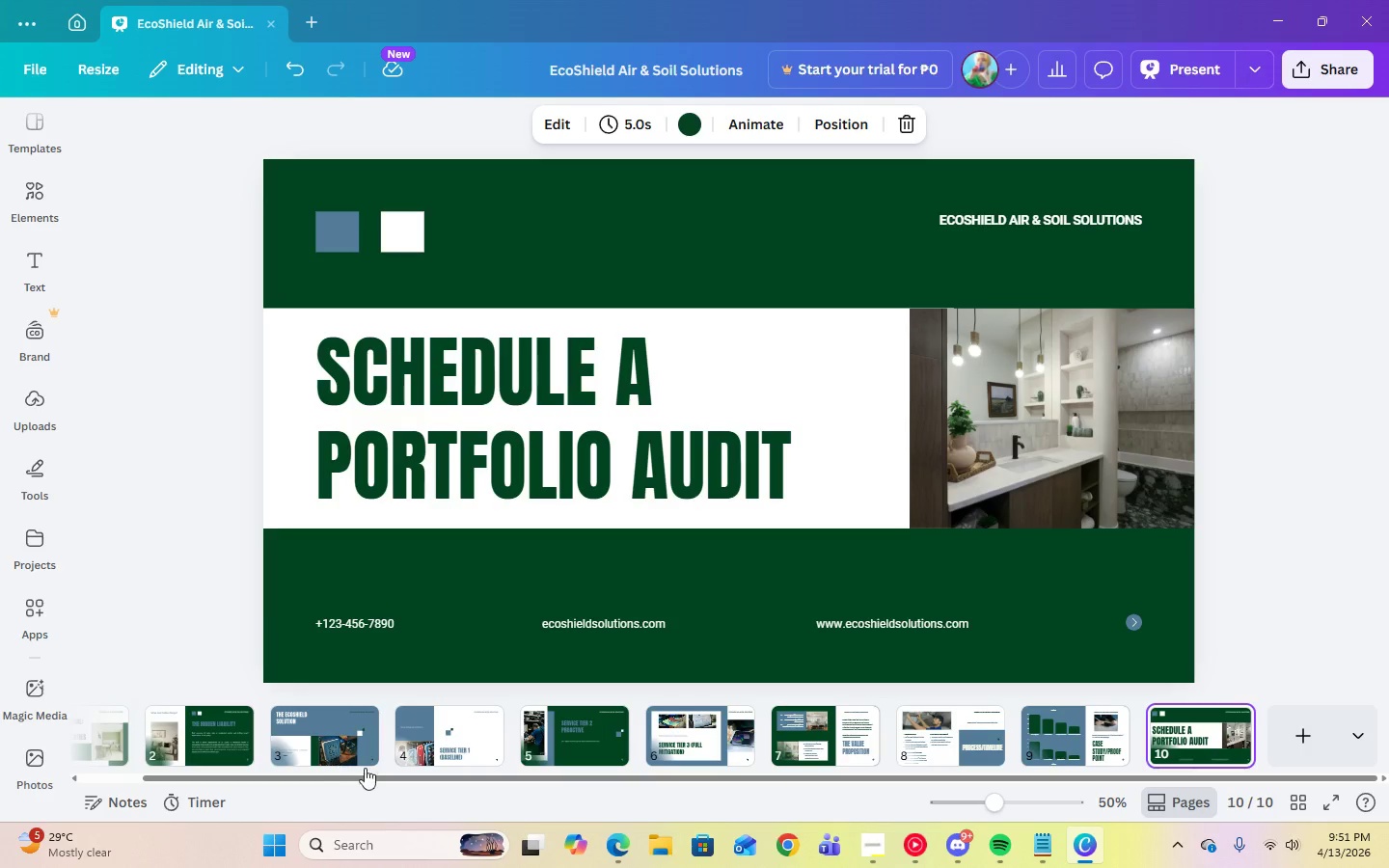 
left_click_drag(start_coordinate=[458, 773], to_coordinate=[171, 770])
 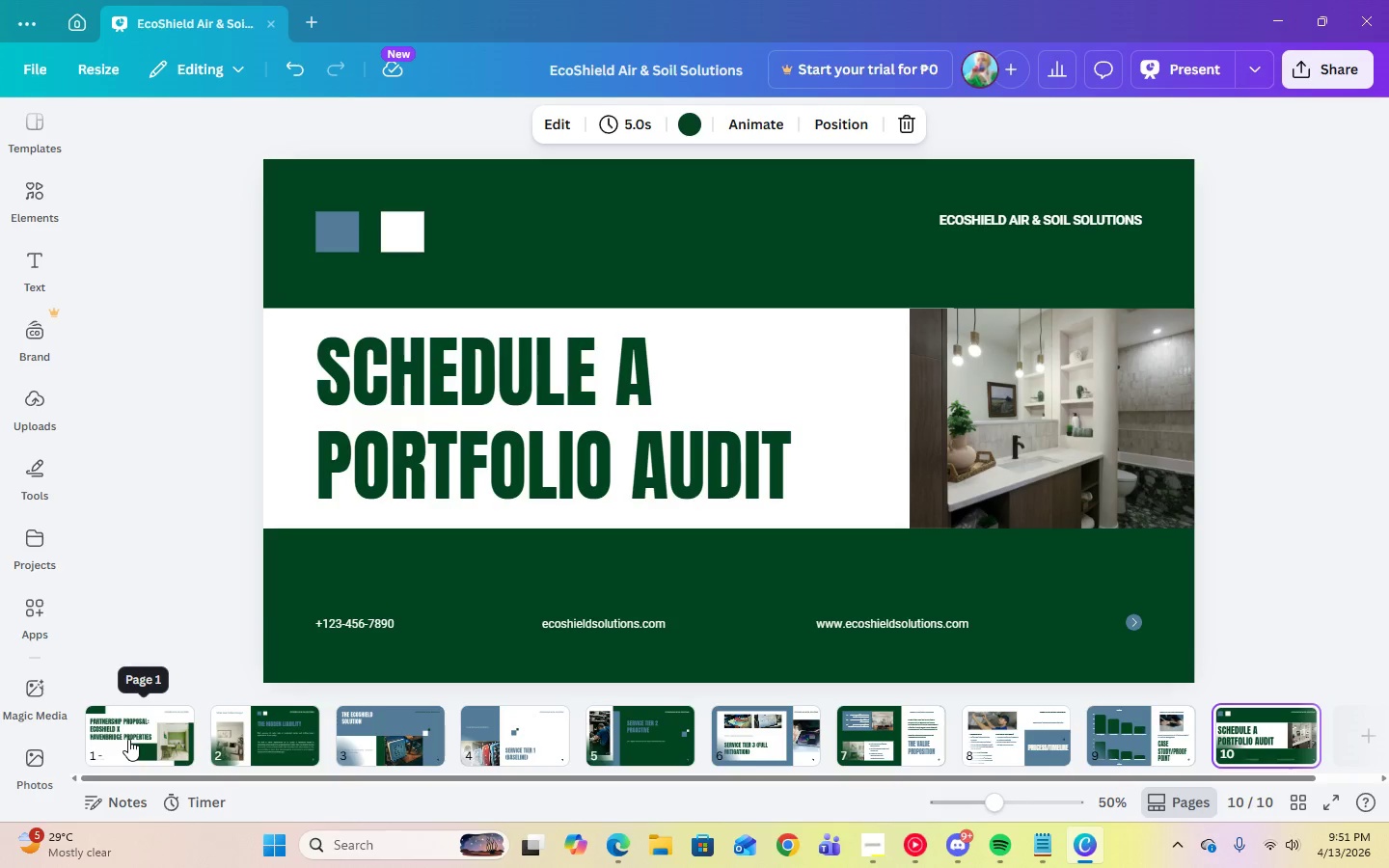 
left_click([128, 739])
 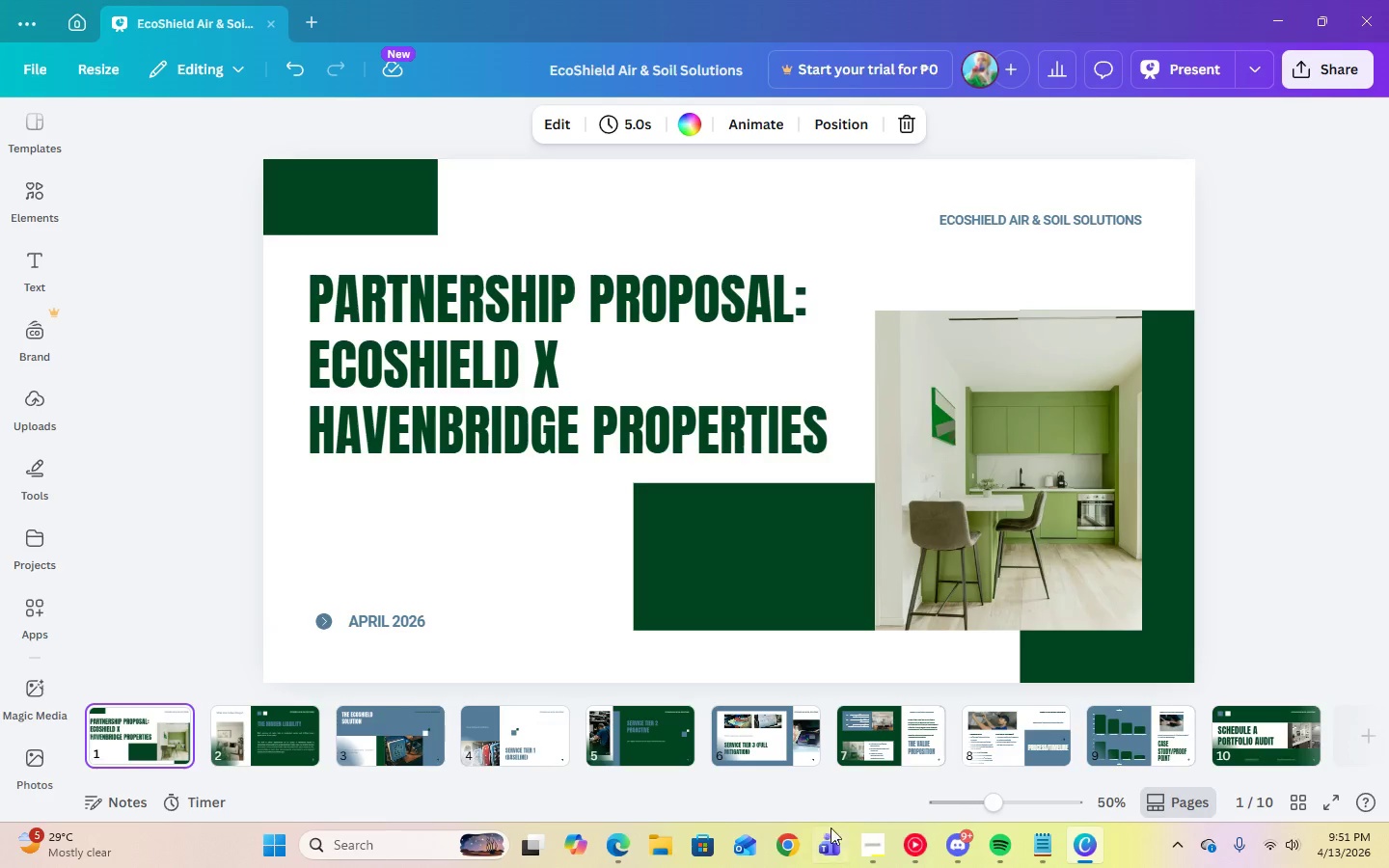 
left_click([863, 848])